 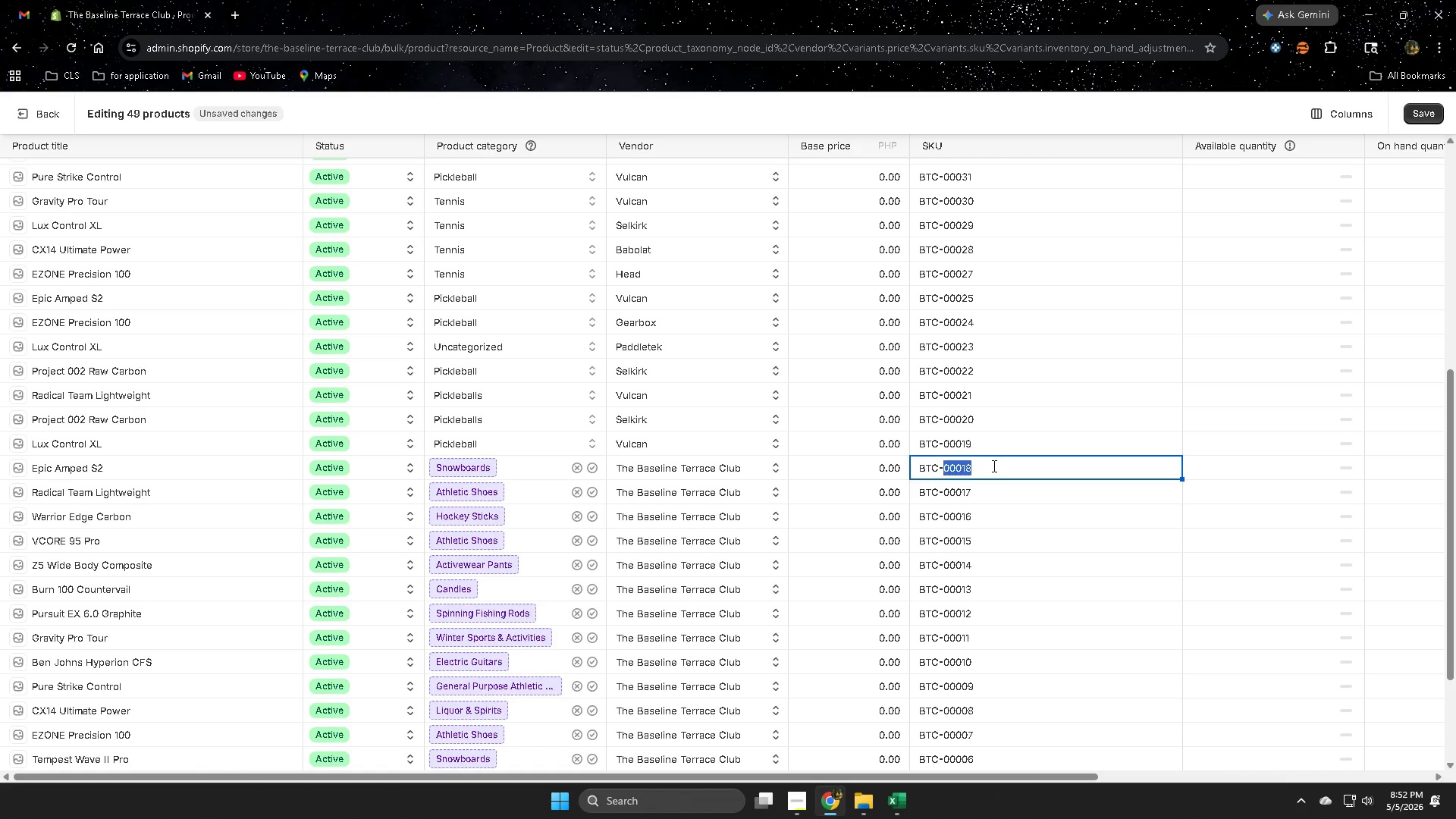 
triple_click([993, 466])
 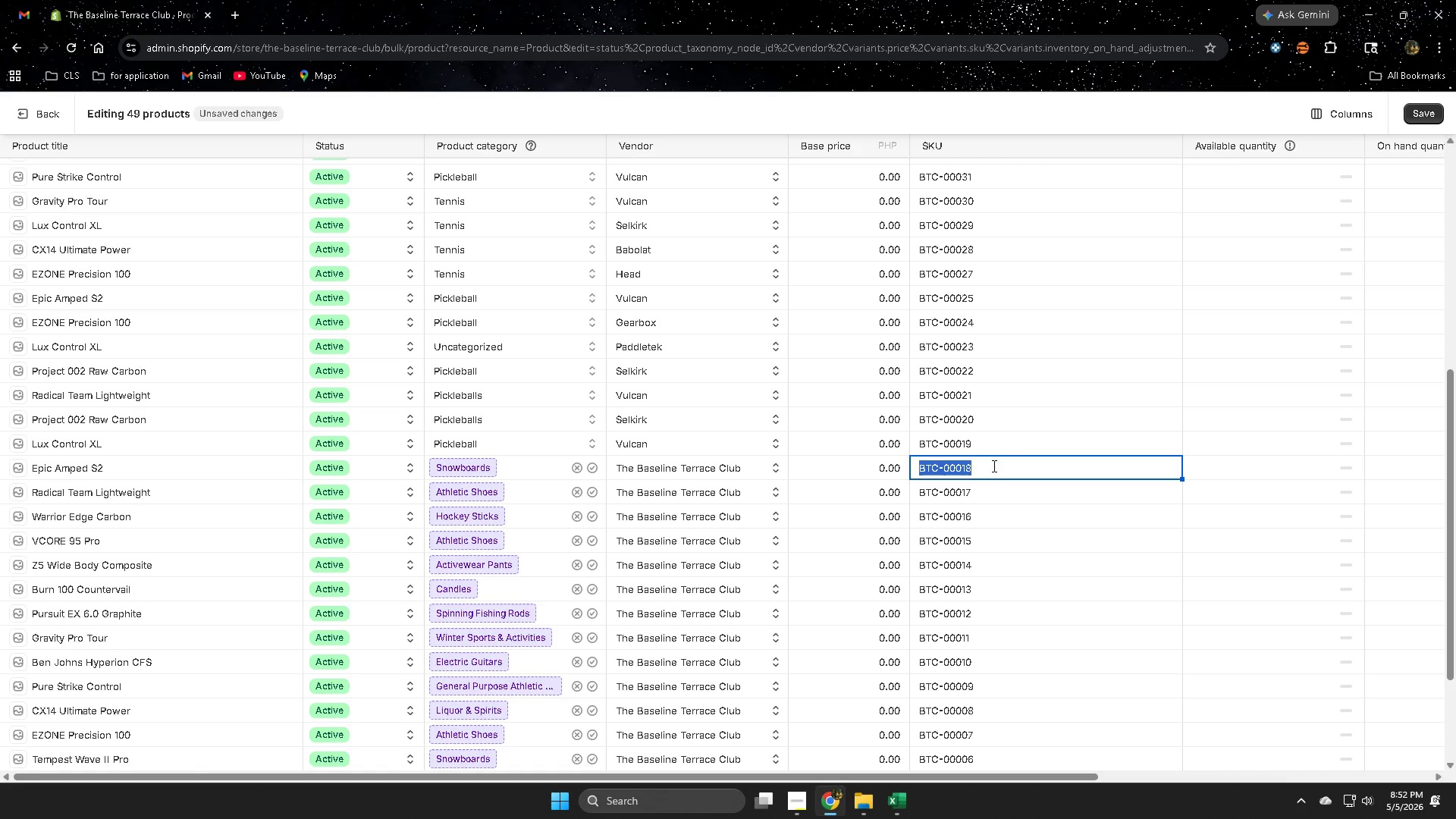 
key(Control+C)
 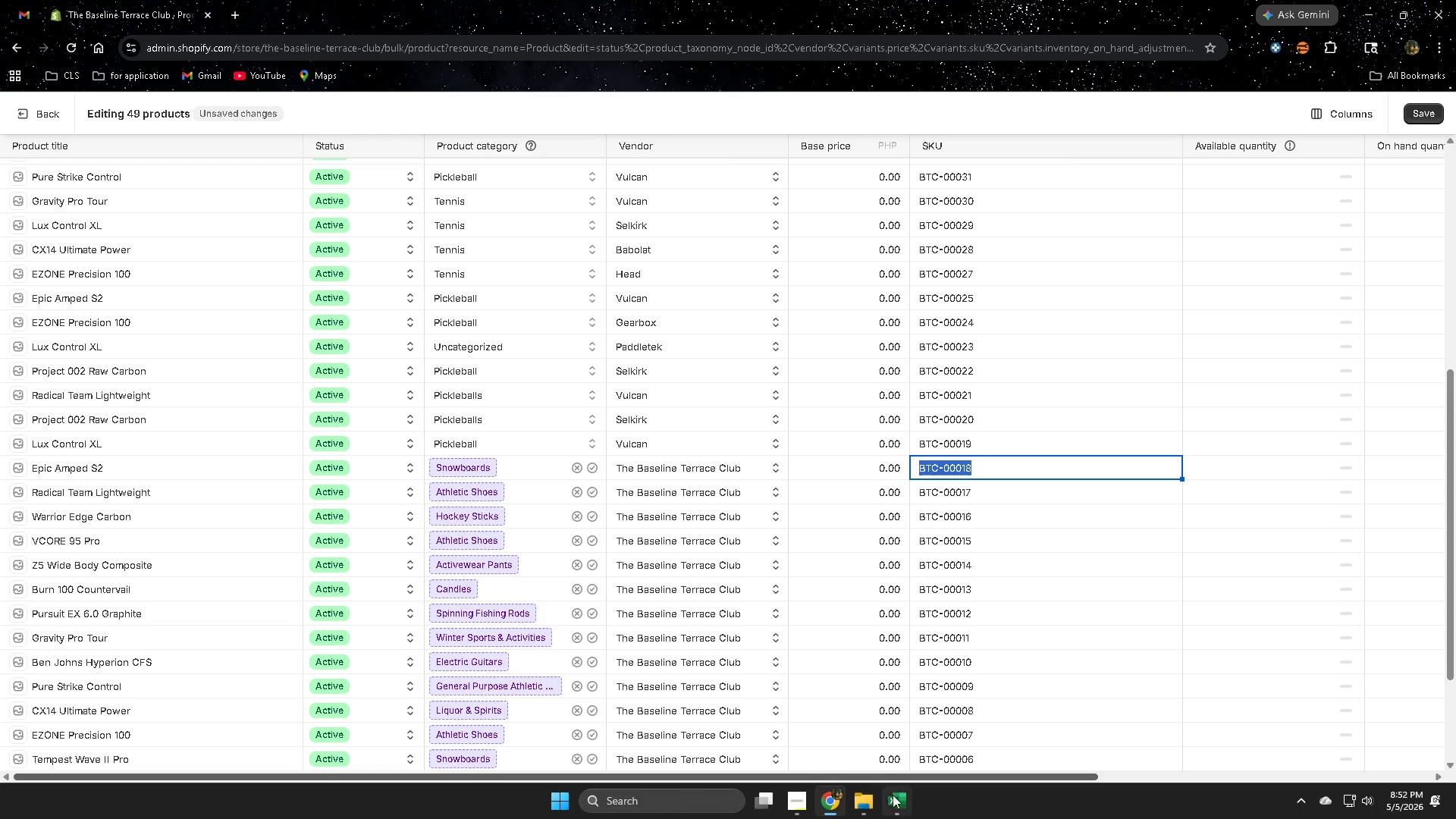 
left_click([905, 803])
 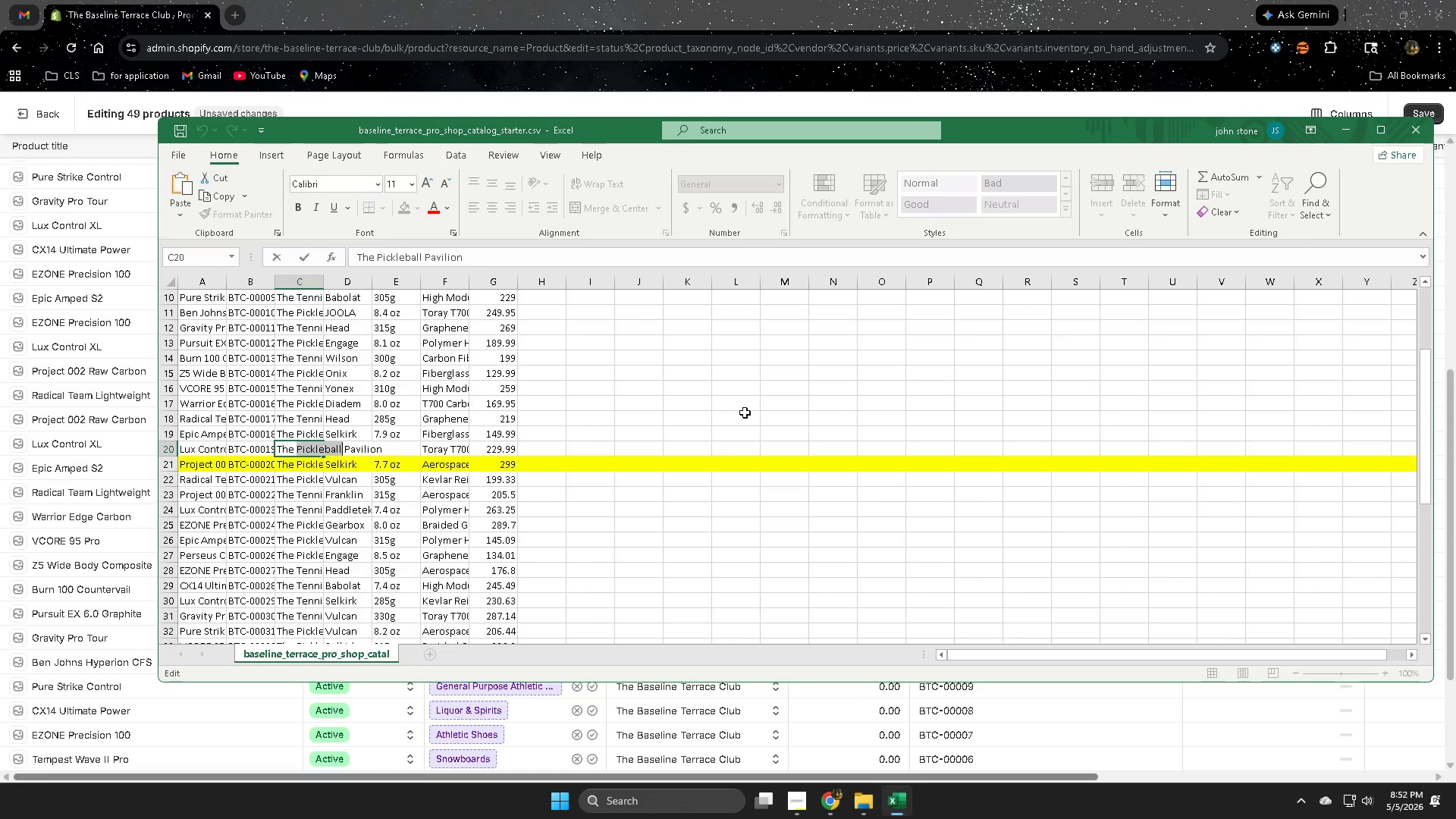 
left_click([742, 400])
 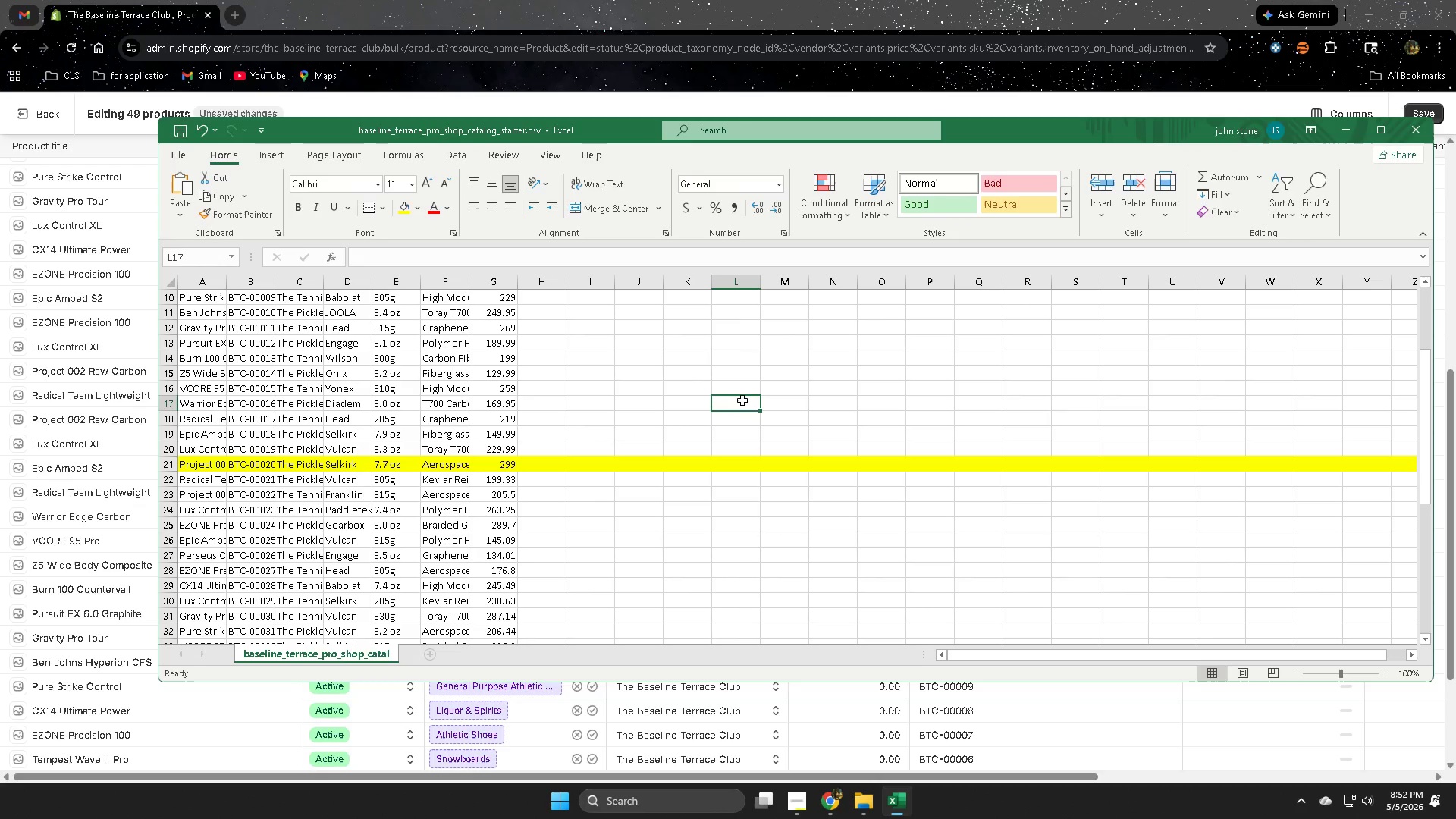 
key(Control+F)
 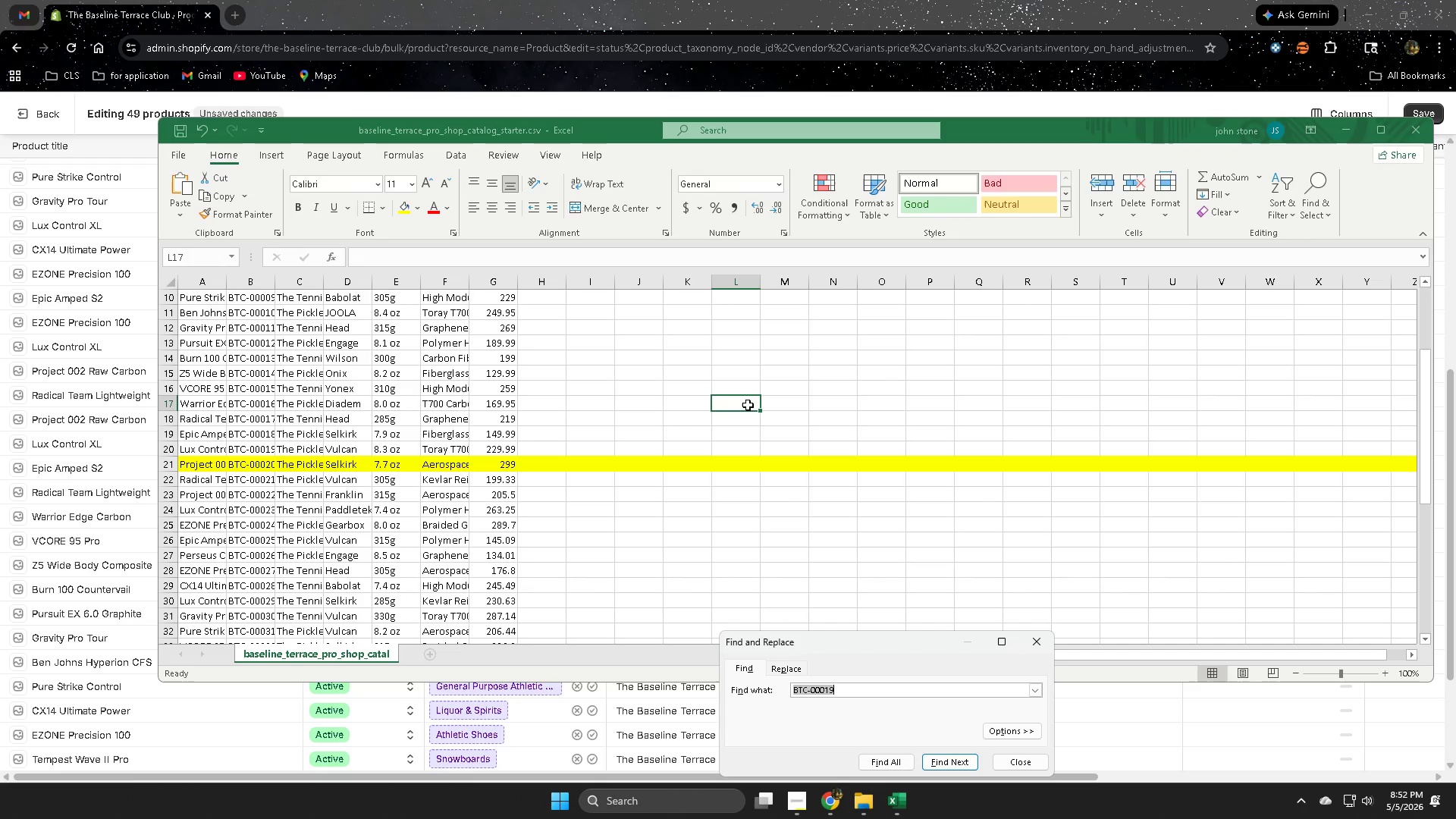 
key(Control+V)
 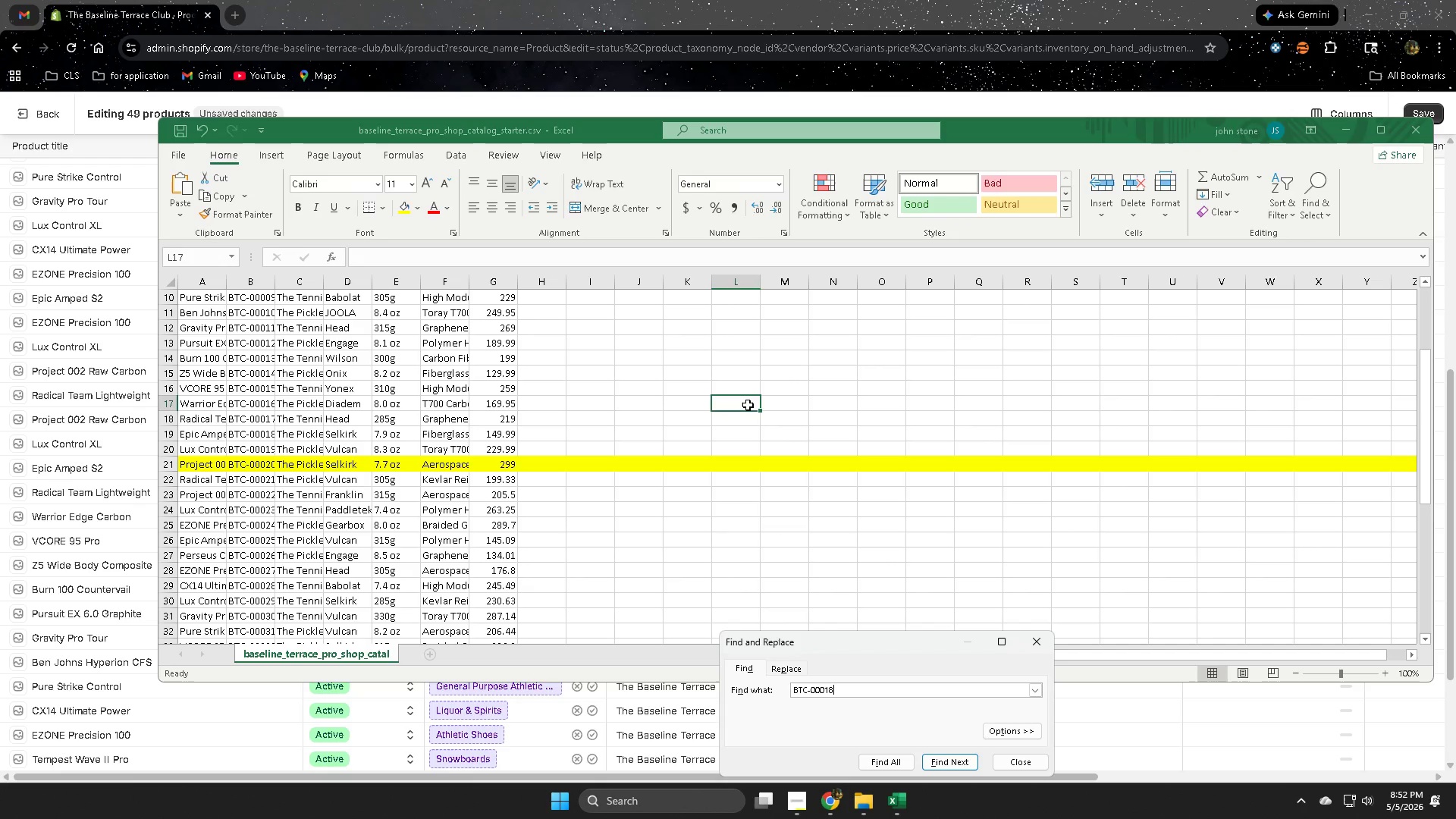 
key(Enter)
 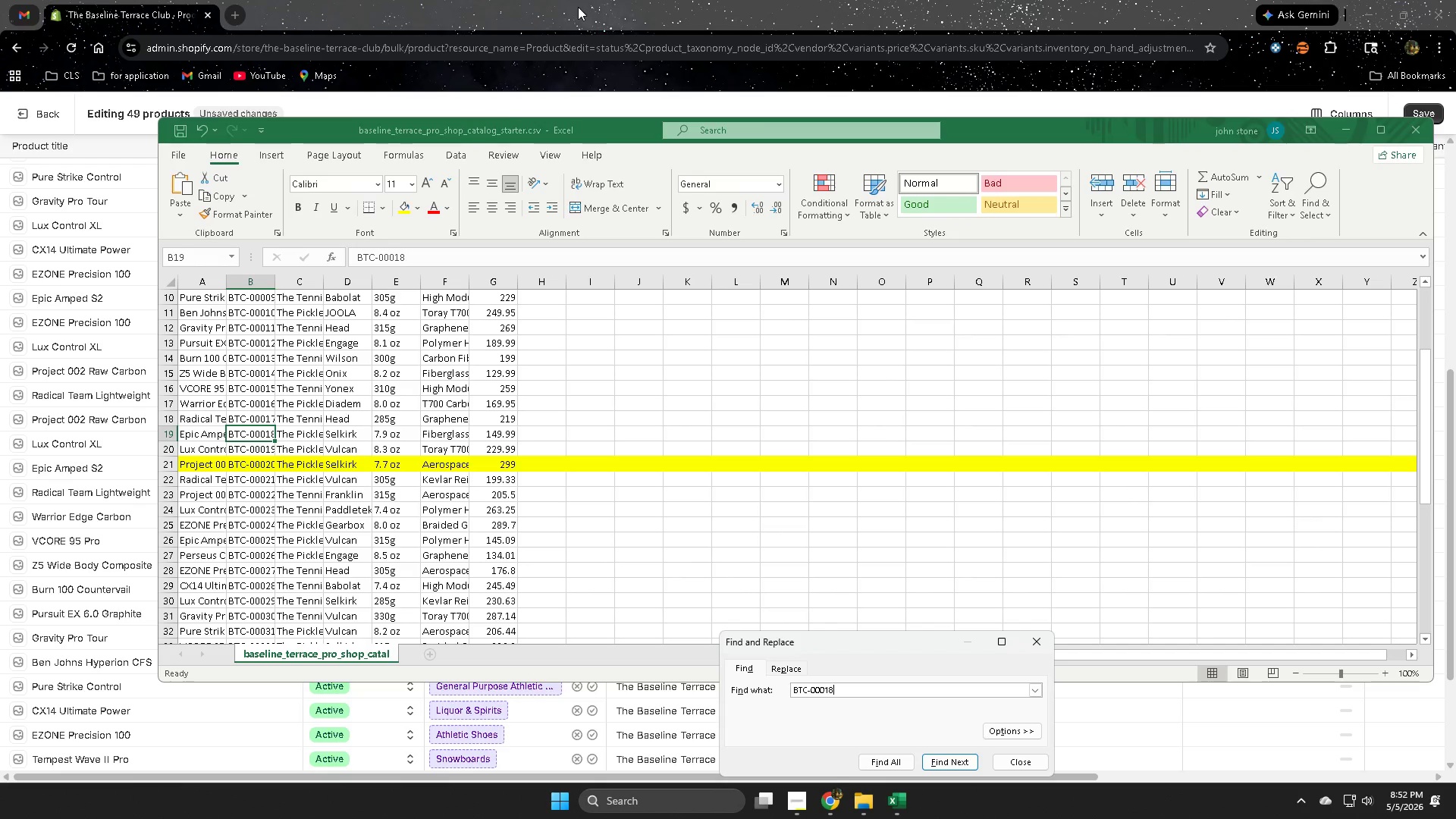 
double_click([304, 435])
 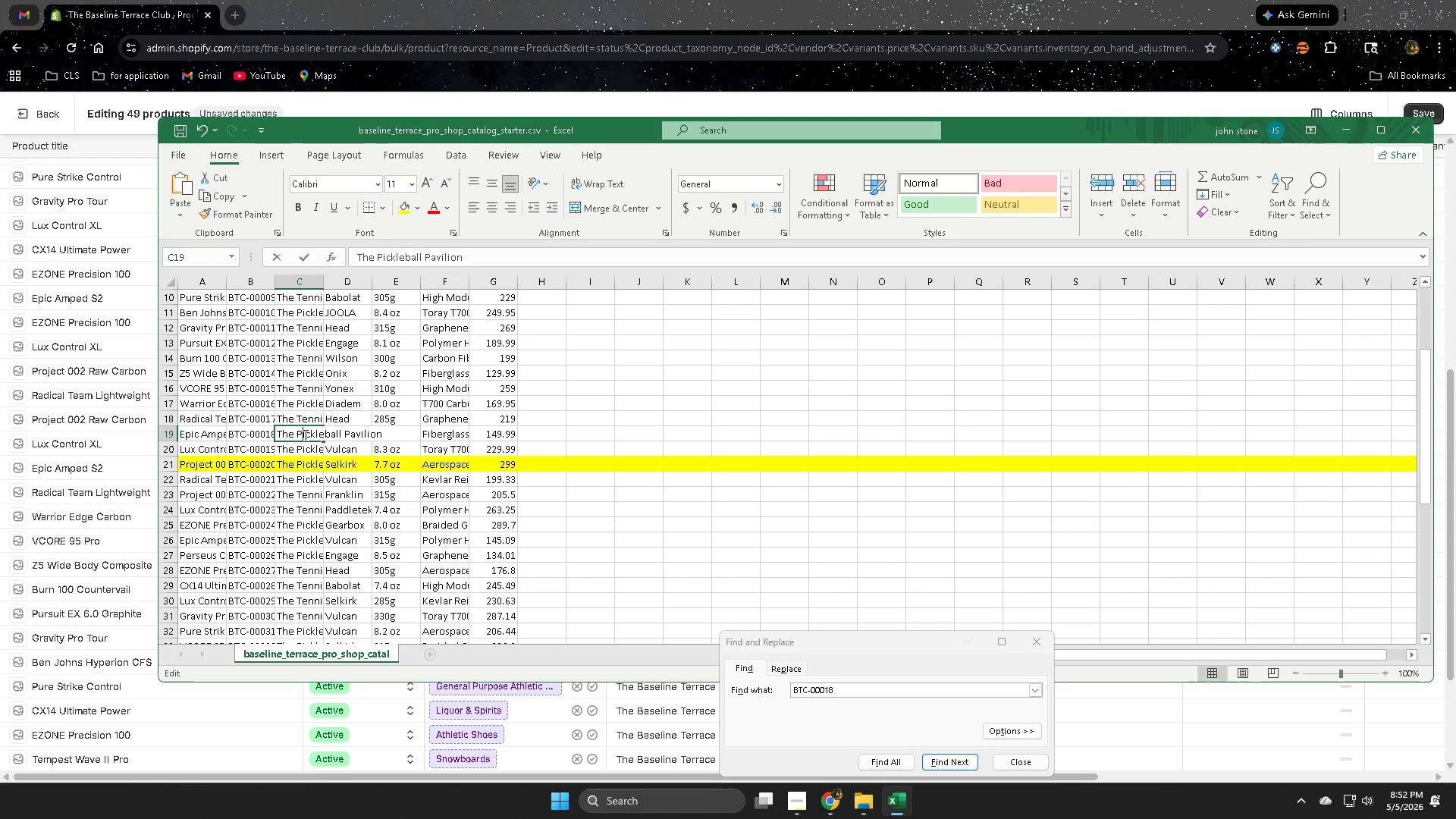 
triple_click([304, 435])
 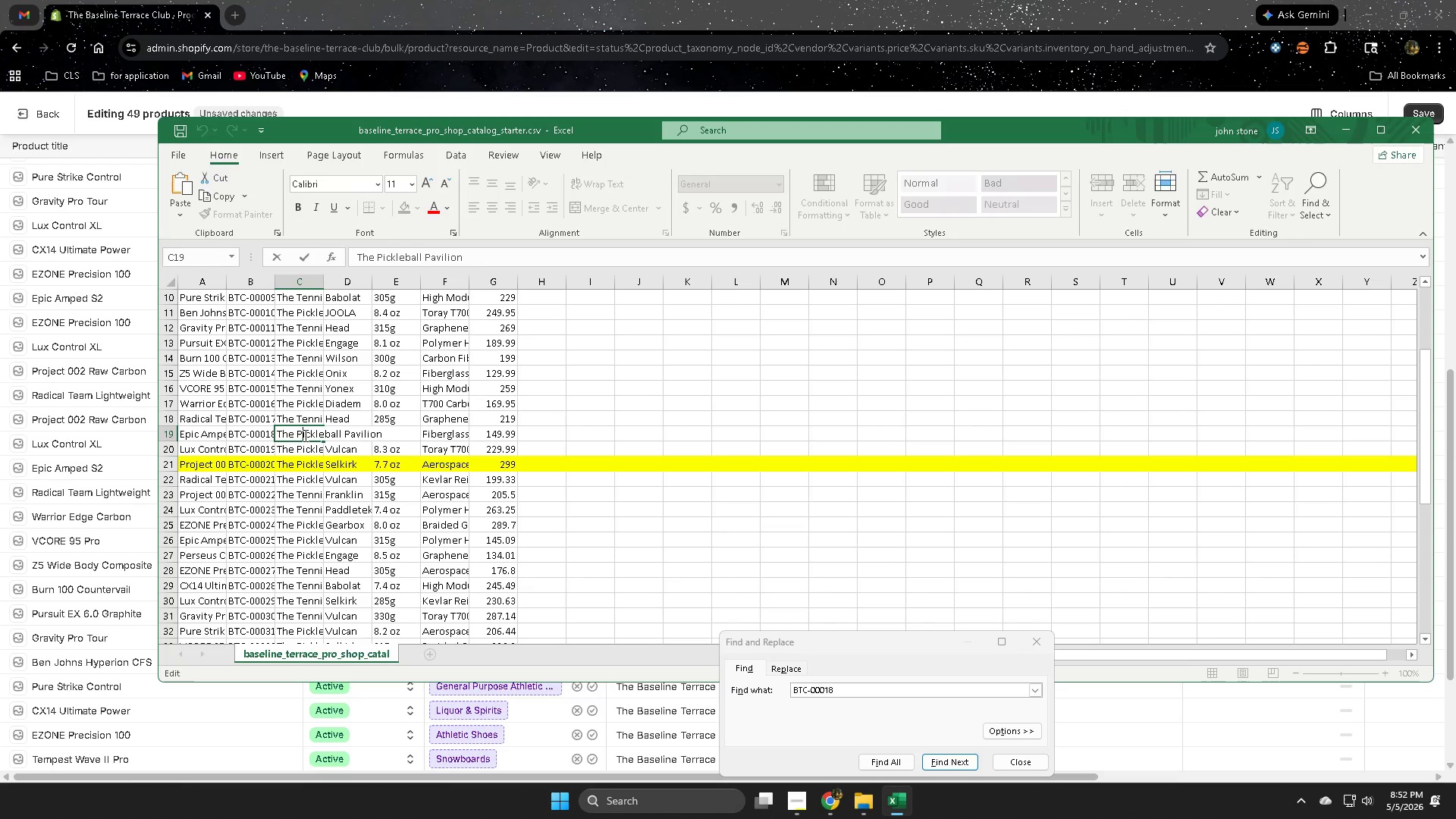 
triple_click([304, 435])
 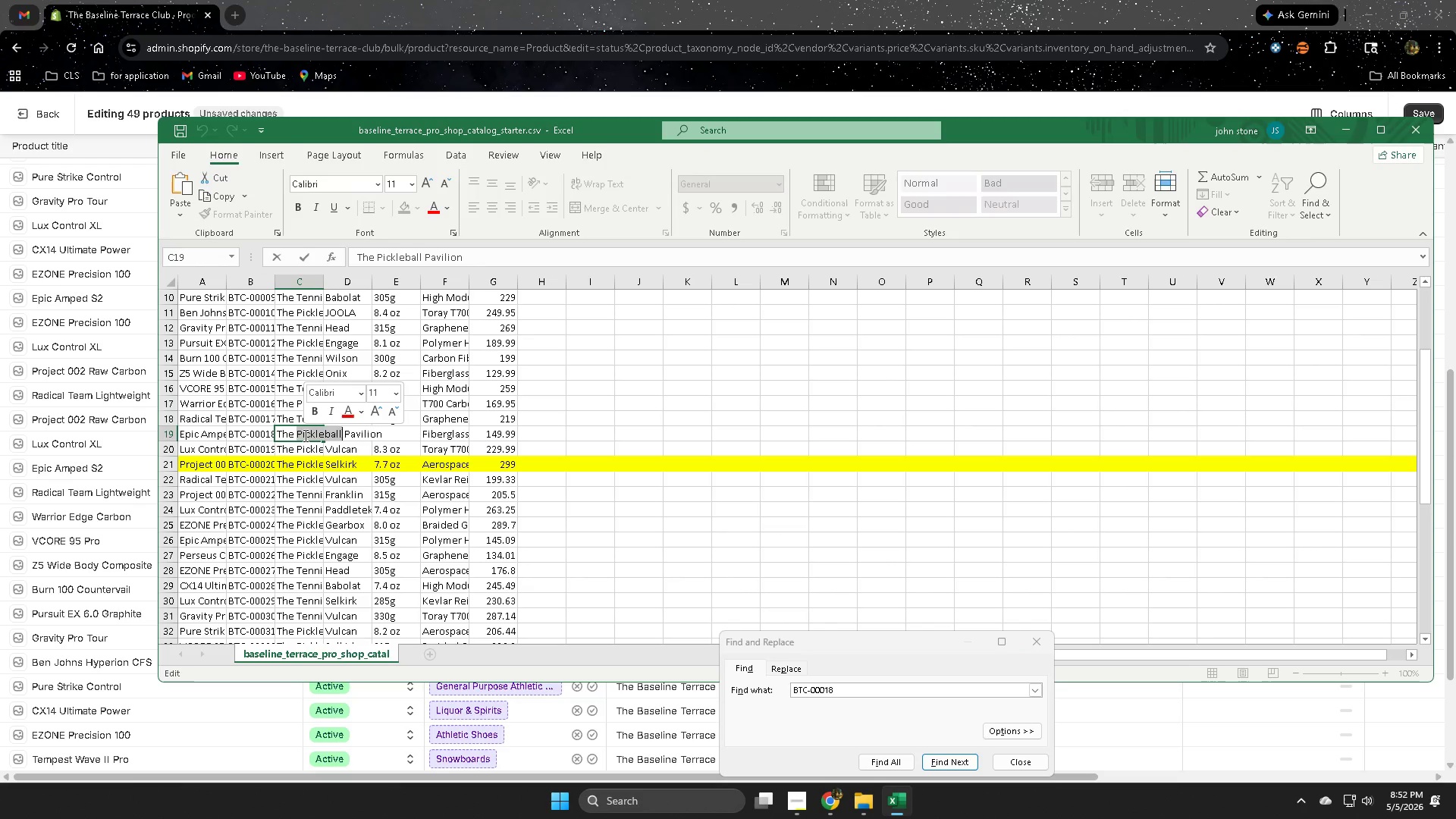 
key(Control+ControlLeft)
 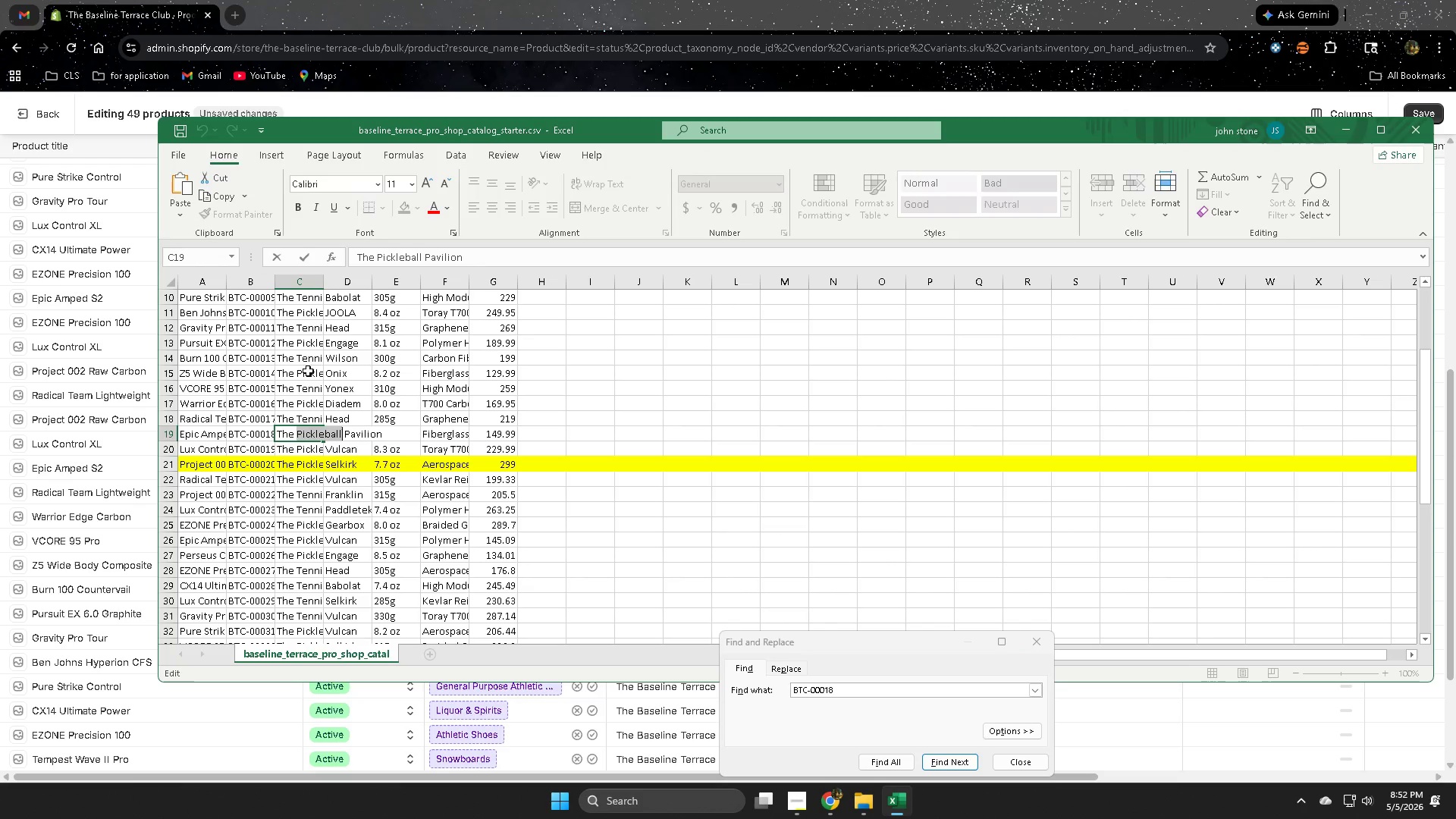 
key(Control+C)
 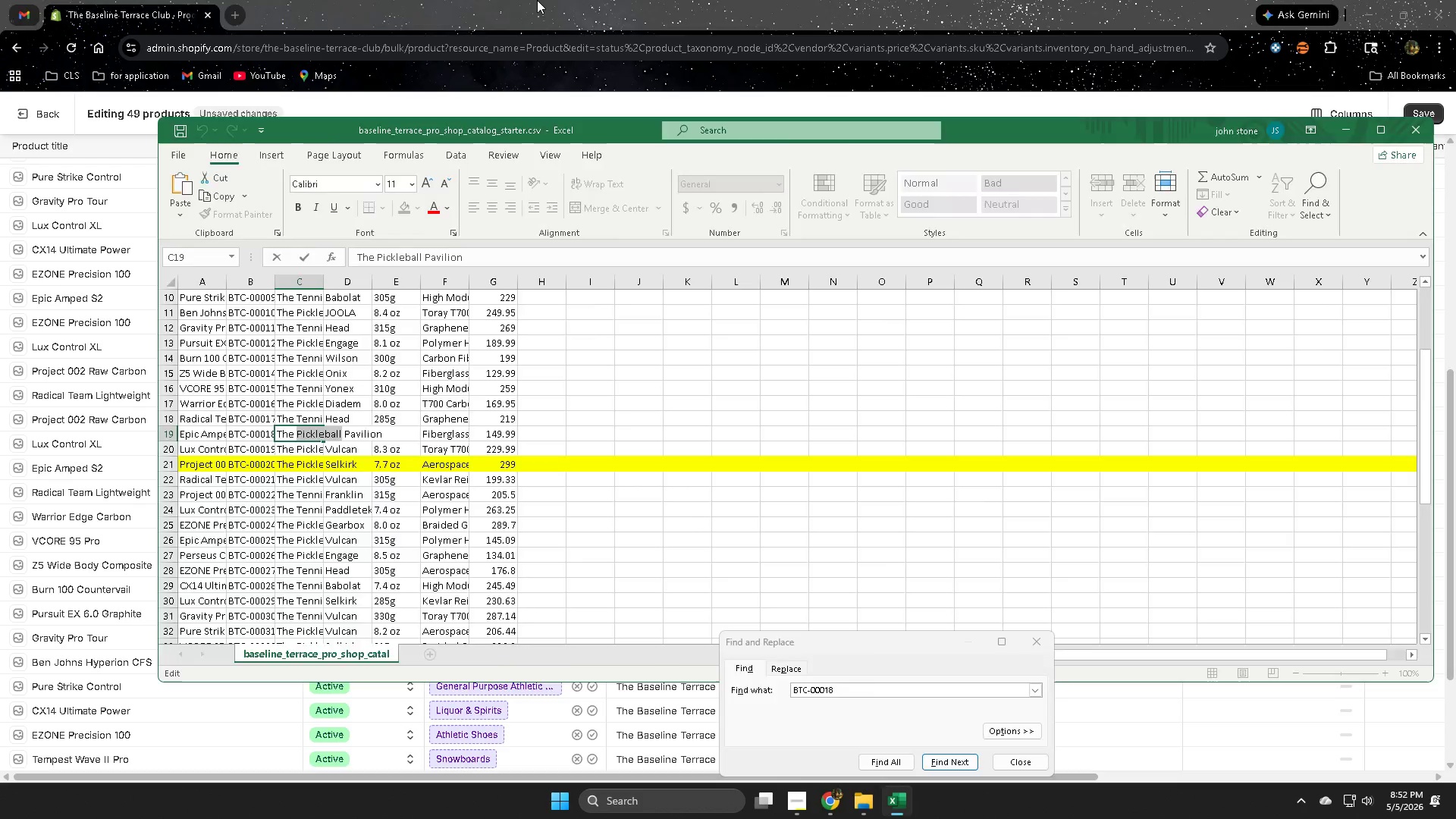 
left_click([537, 0])
 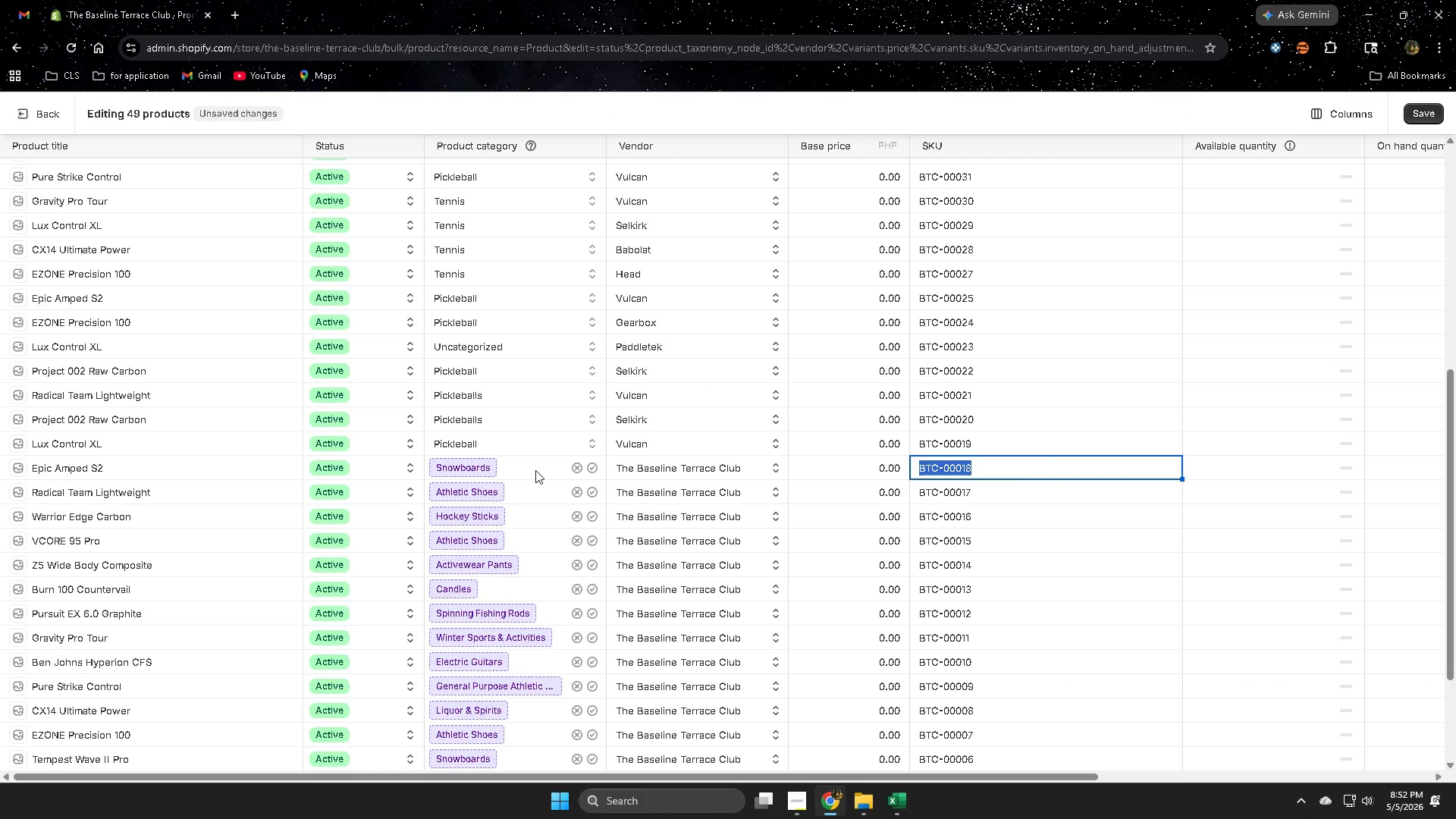 
wait(7.5)
 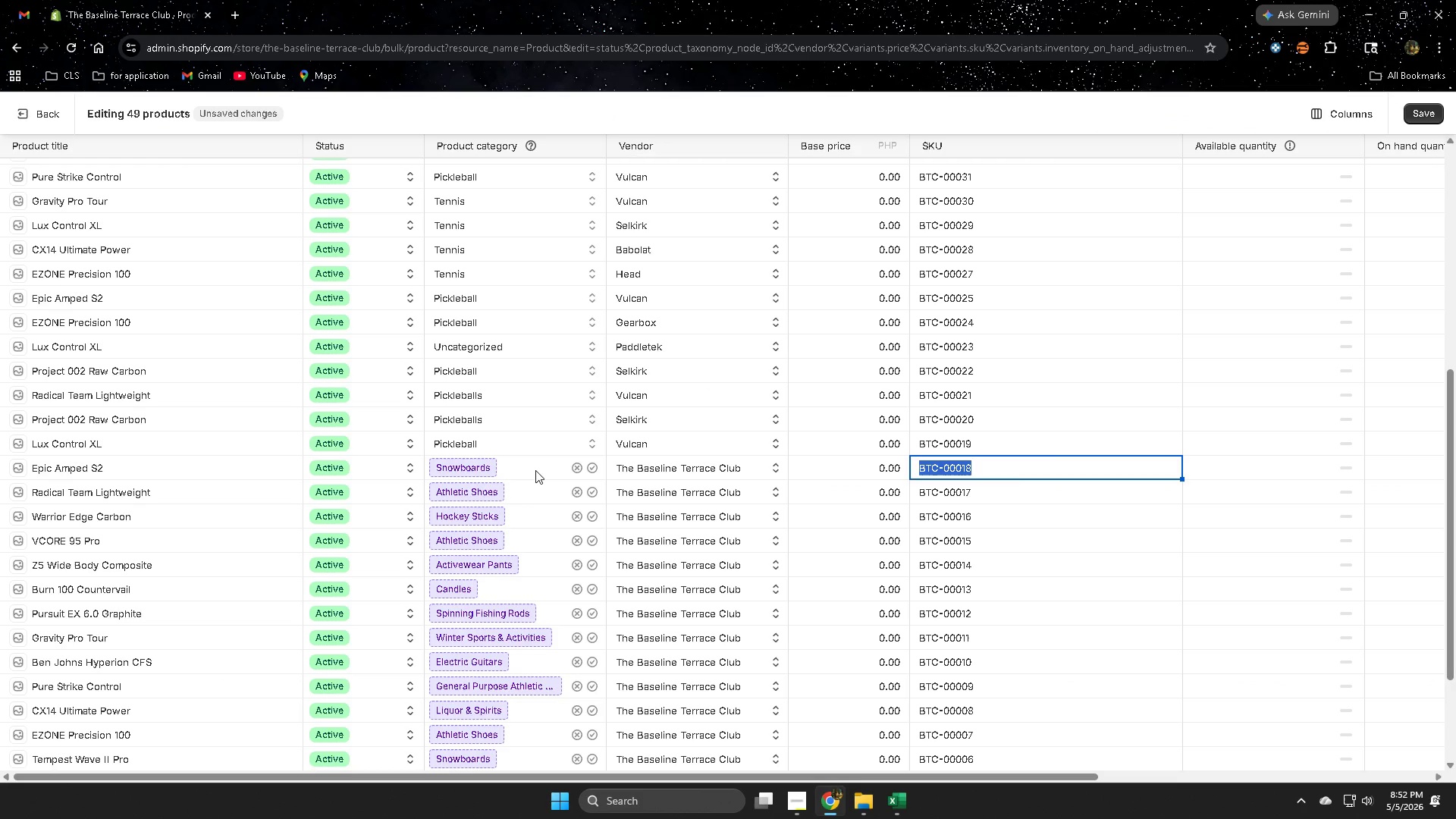 
left_click([802, 811])